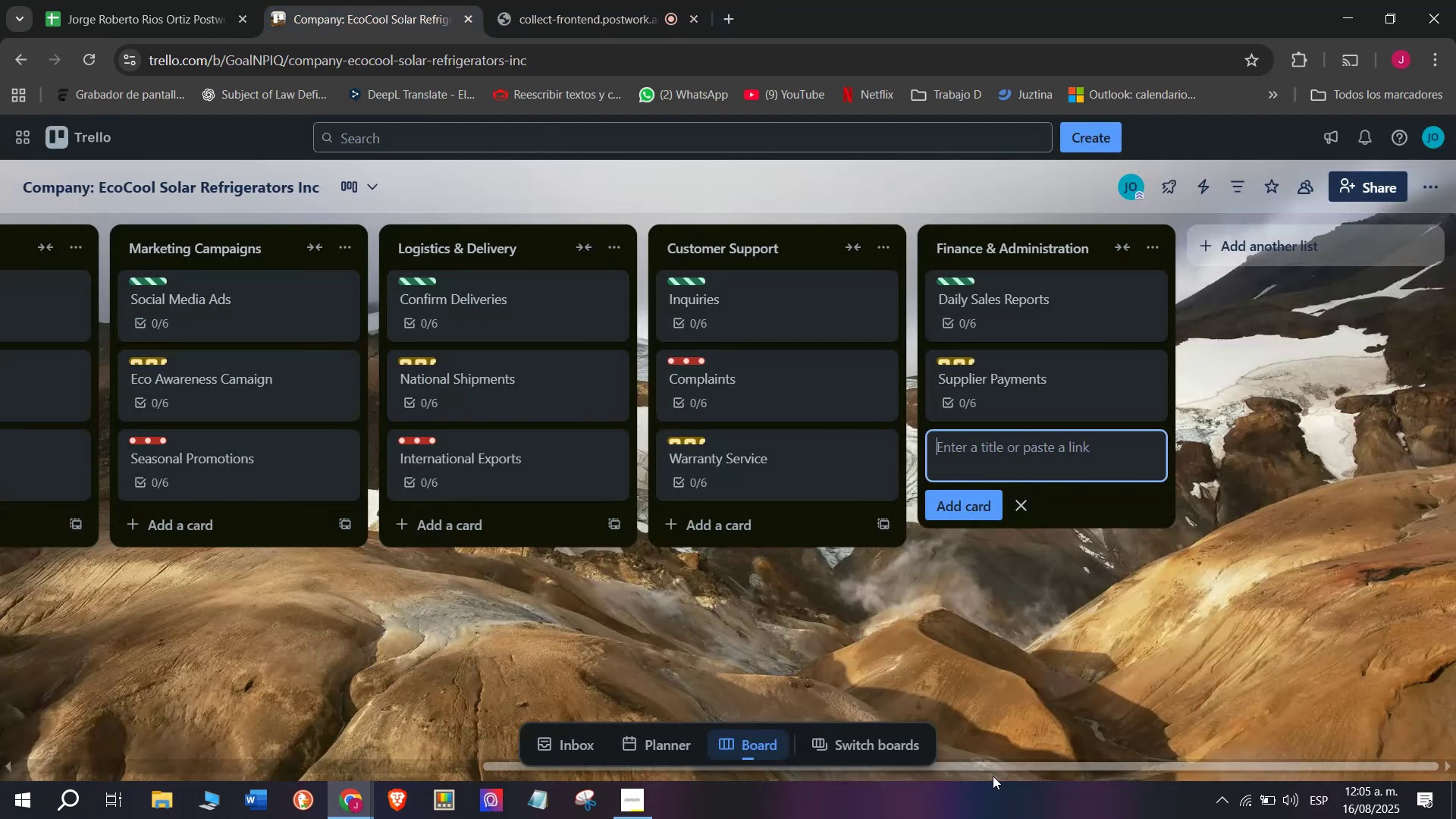 
left_click_drag(start_coordinate=[993, 766], to_coordinate=[965, 761])
 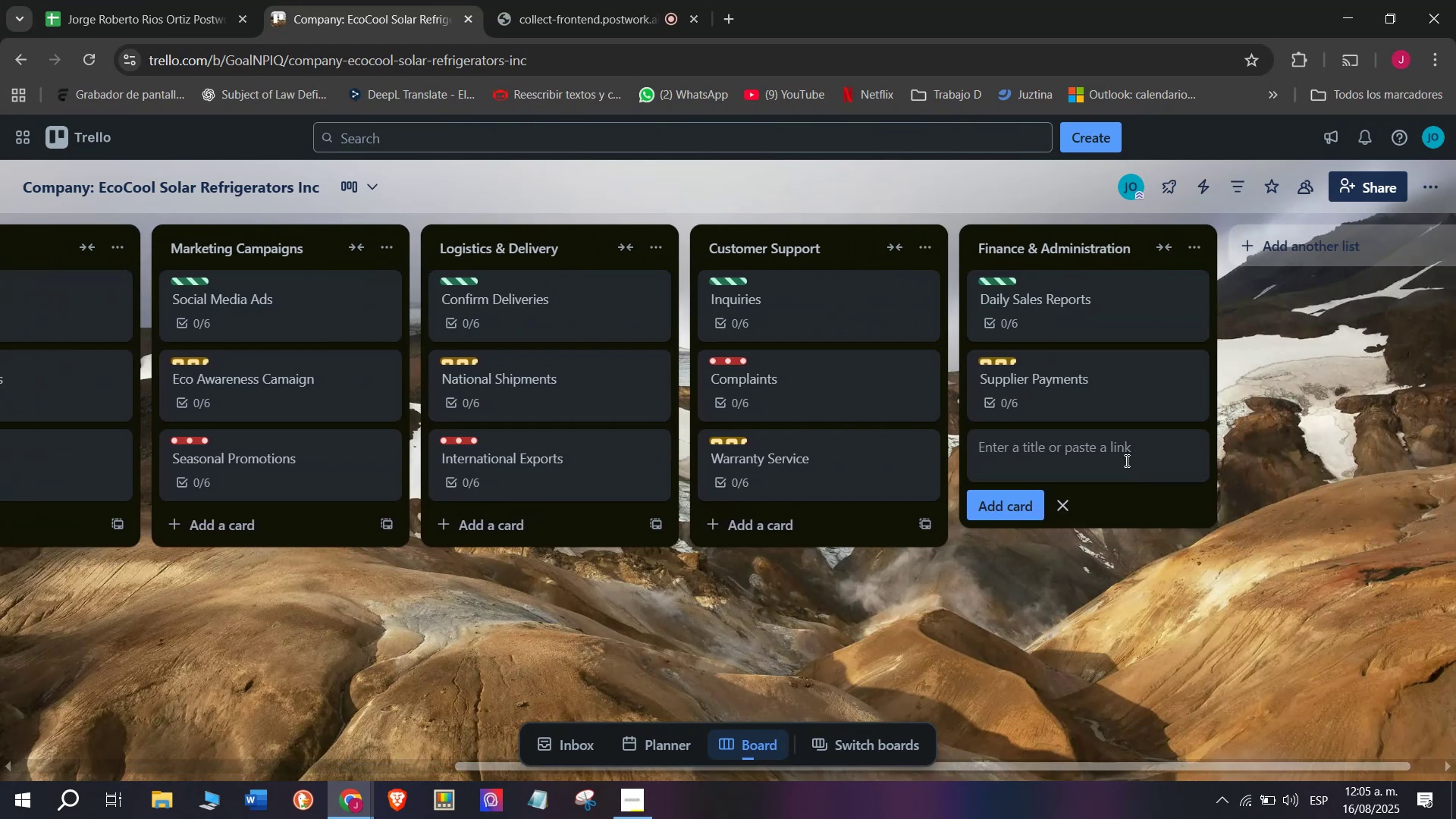 
left_click([1123, 460])
 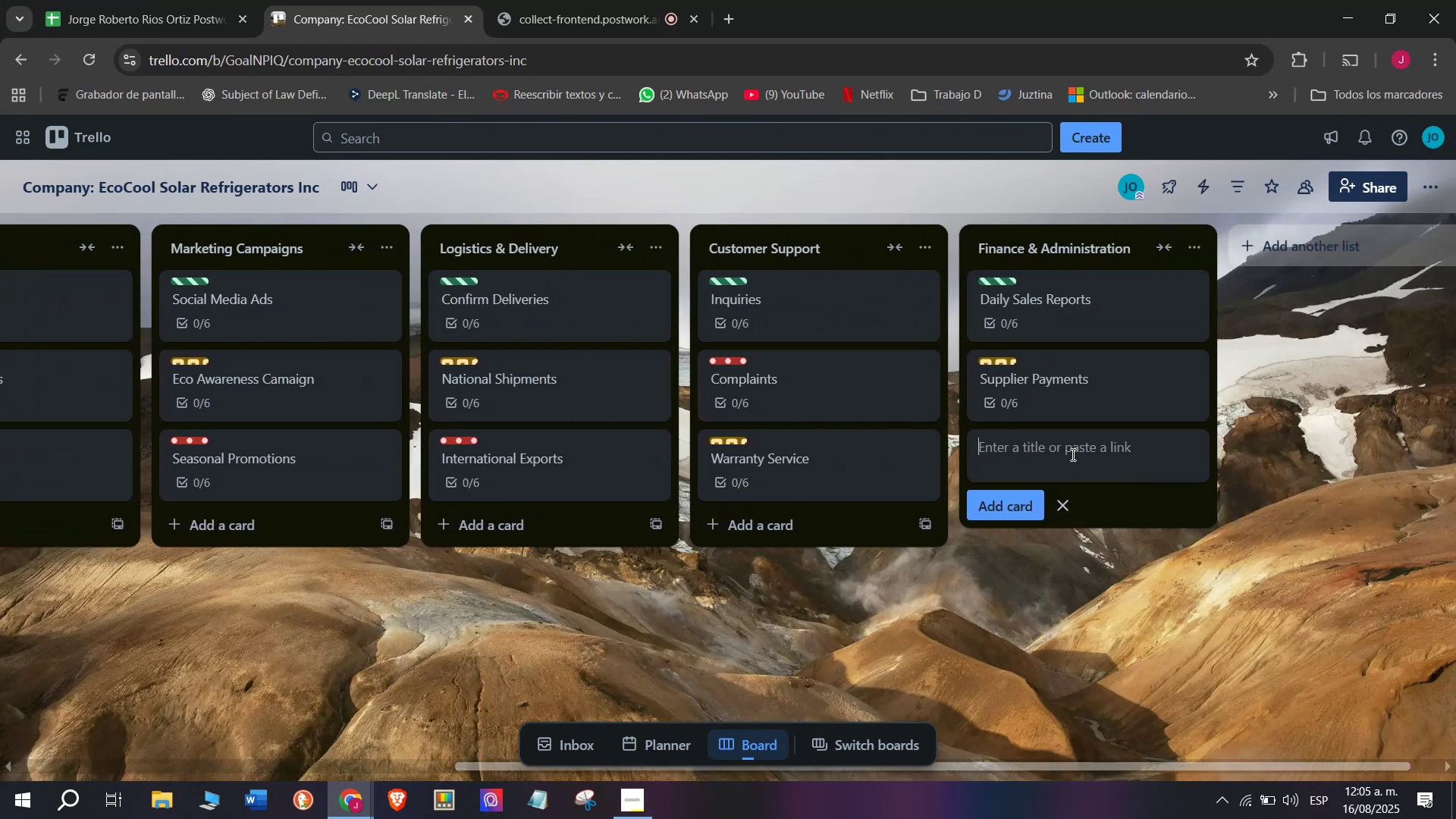 
key(Tab)
type(Pay)
 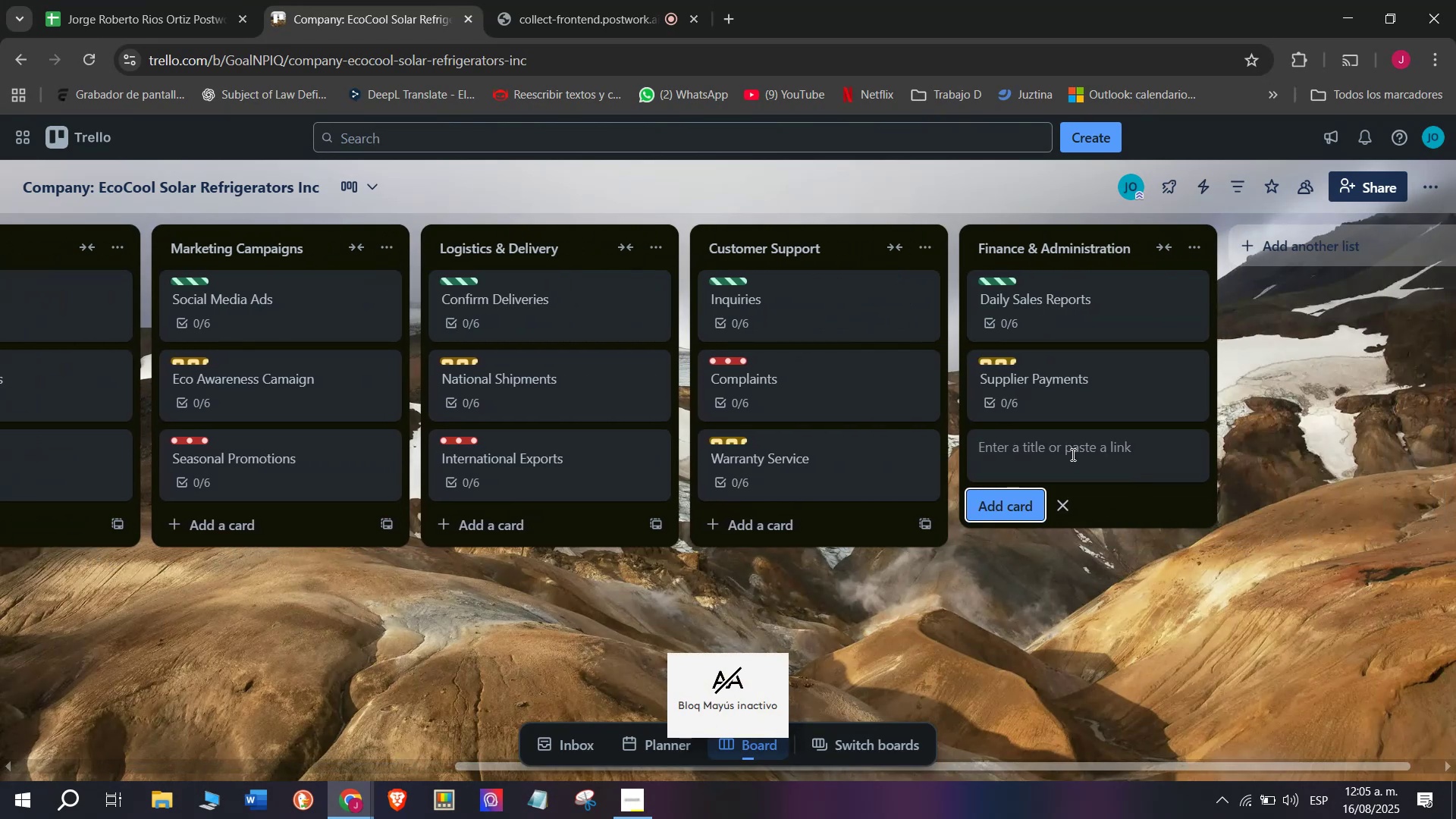 
left_click([1072, 454])
 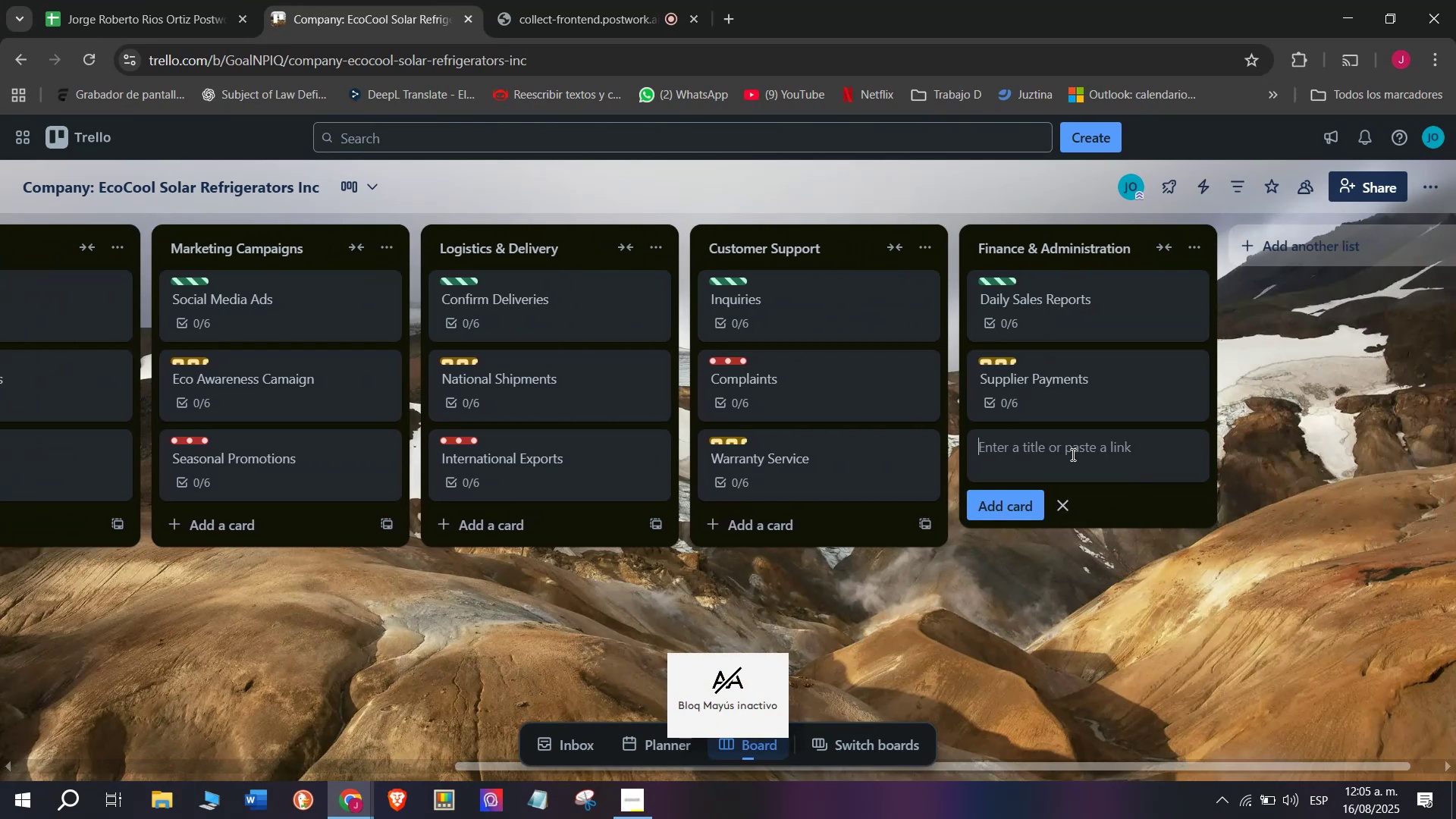 
type(Payrool)
key(Backspace)
key(Backspace)
type(ll)
 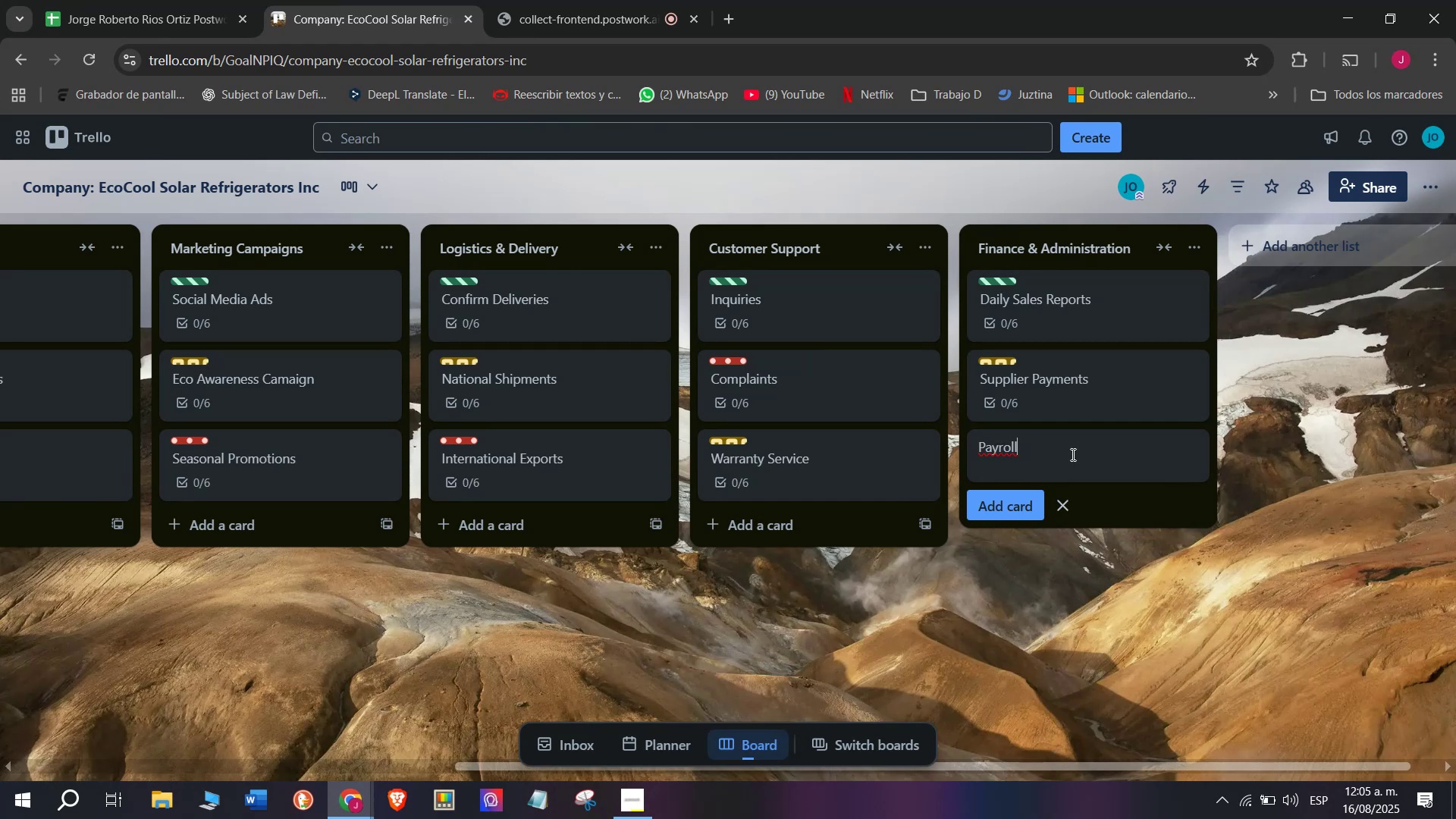 
key(Enter)
 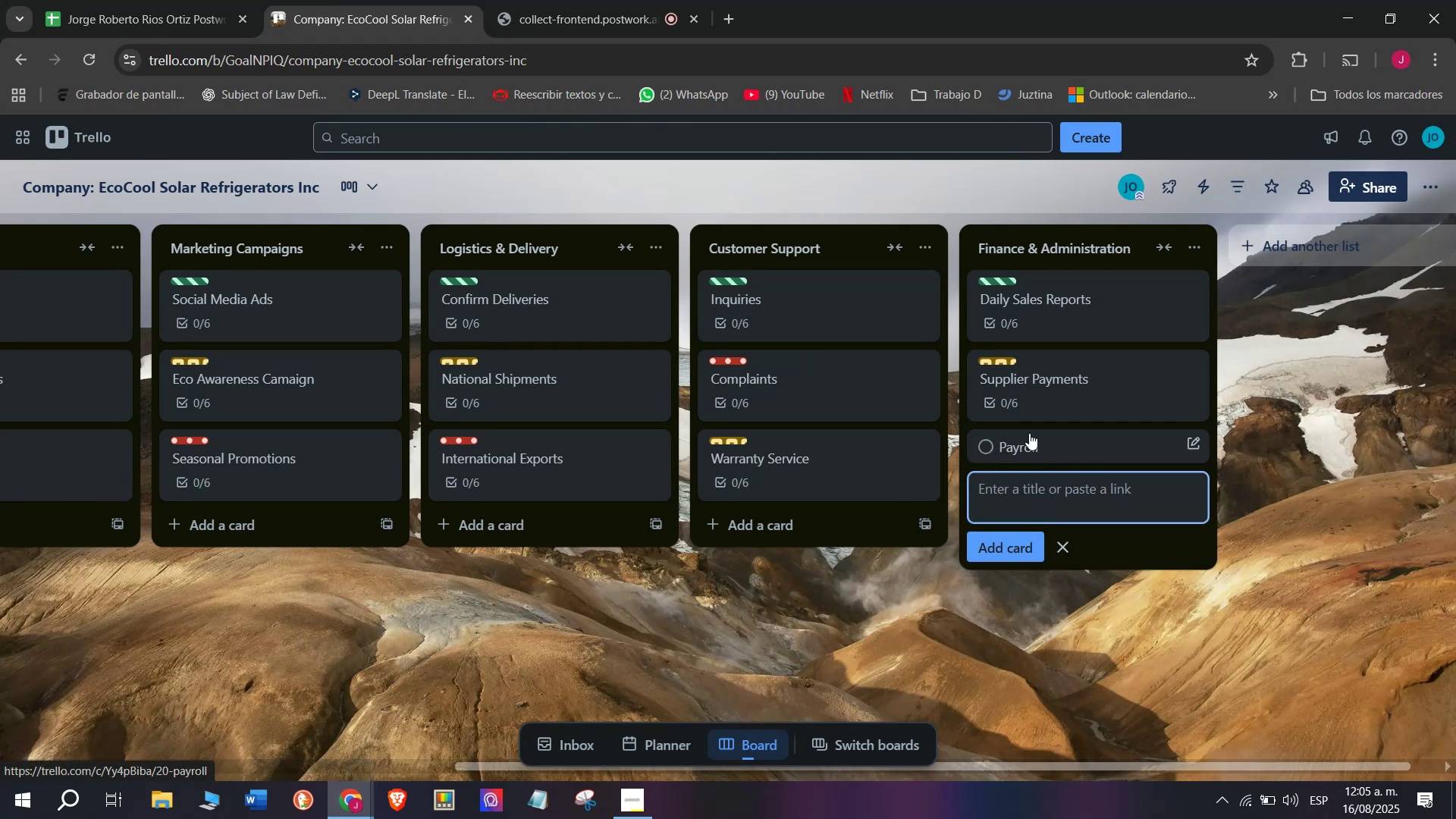 
left_click([1030, 437])
 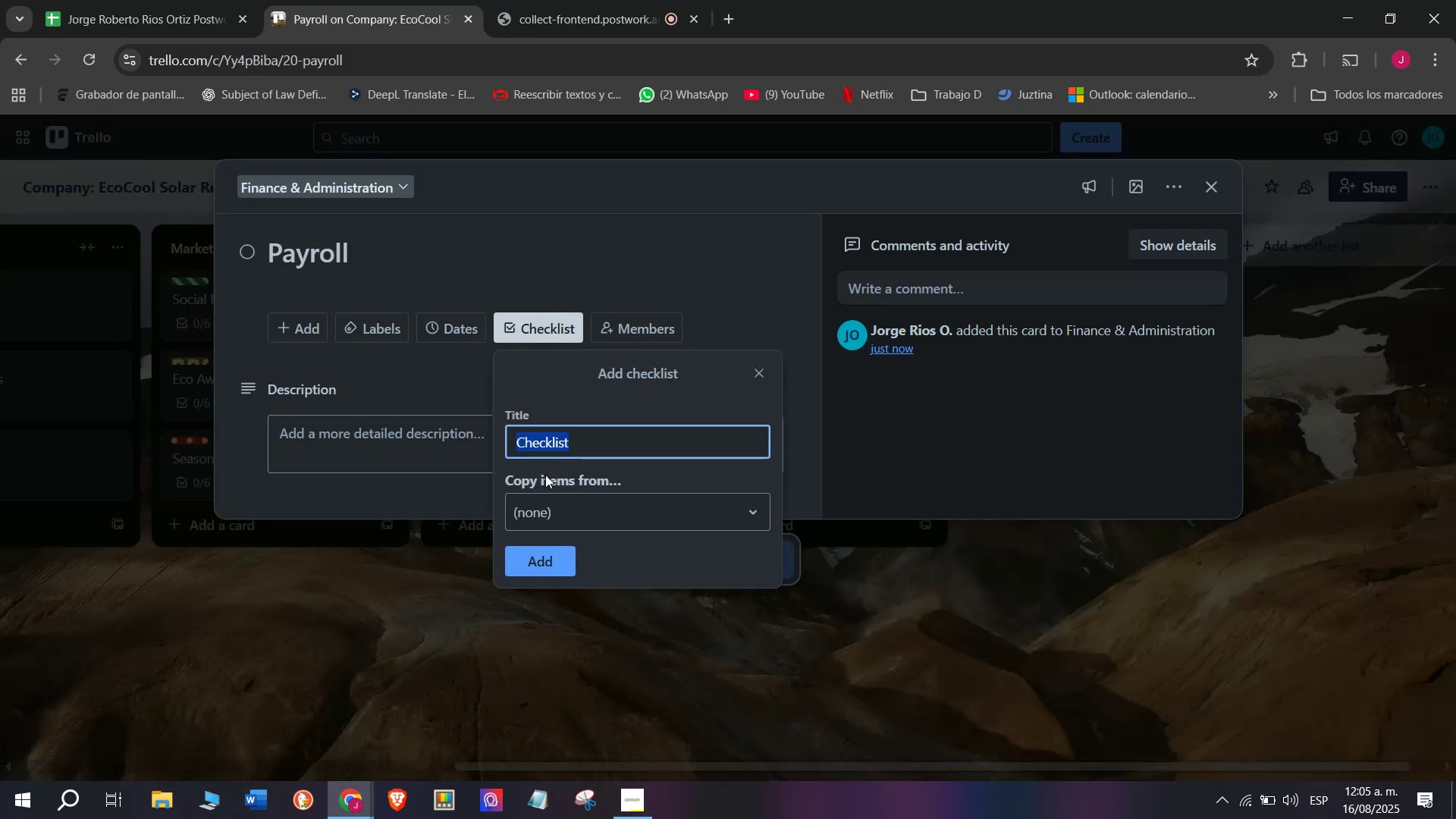 
left_click([540, 552])
 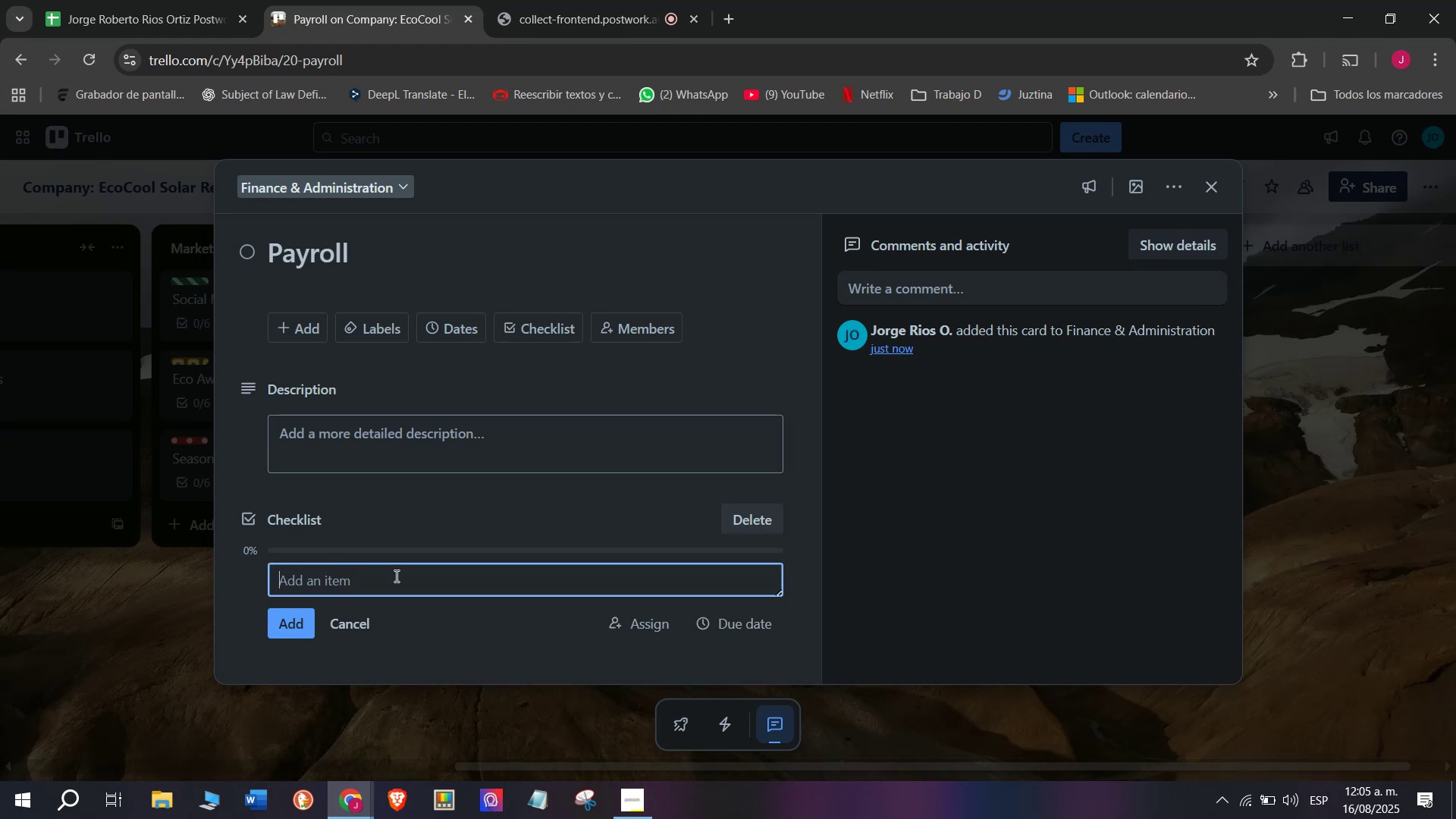 
left_click([394, 580])
 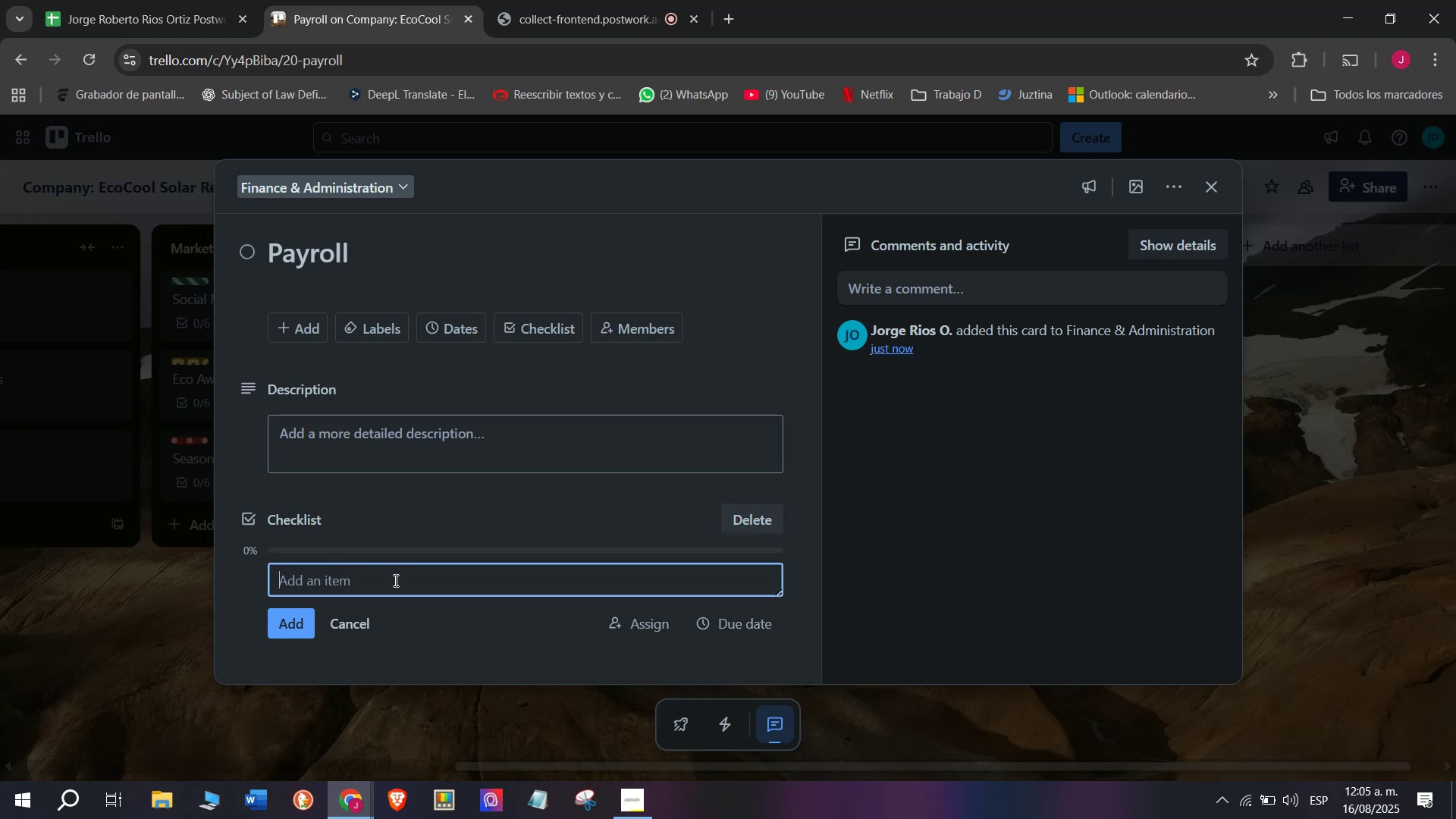 
type(Cakcukatre)
key(Backspace)
type(])
key(Backspace)
key(Backspace)
key(Backspace)
key(Backspace)
key(Backspace)
type(late staff hours)
 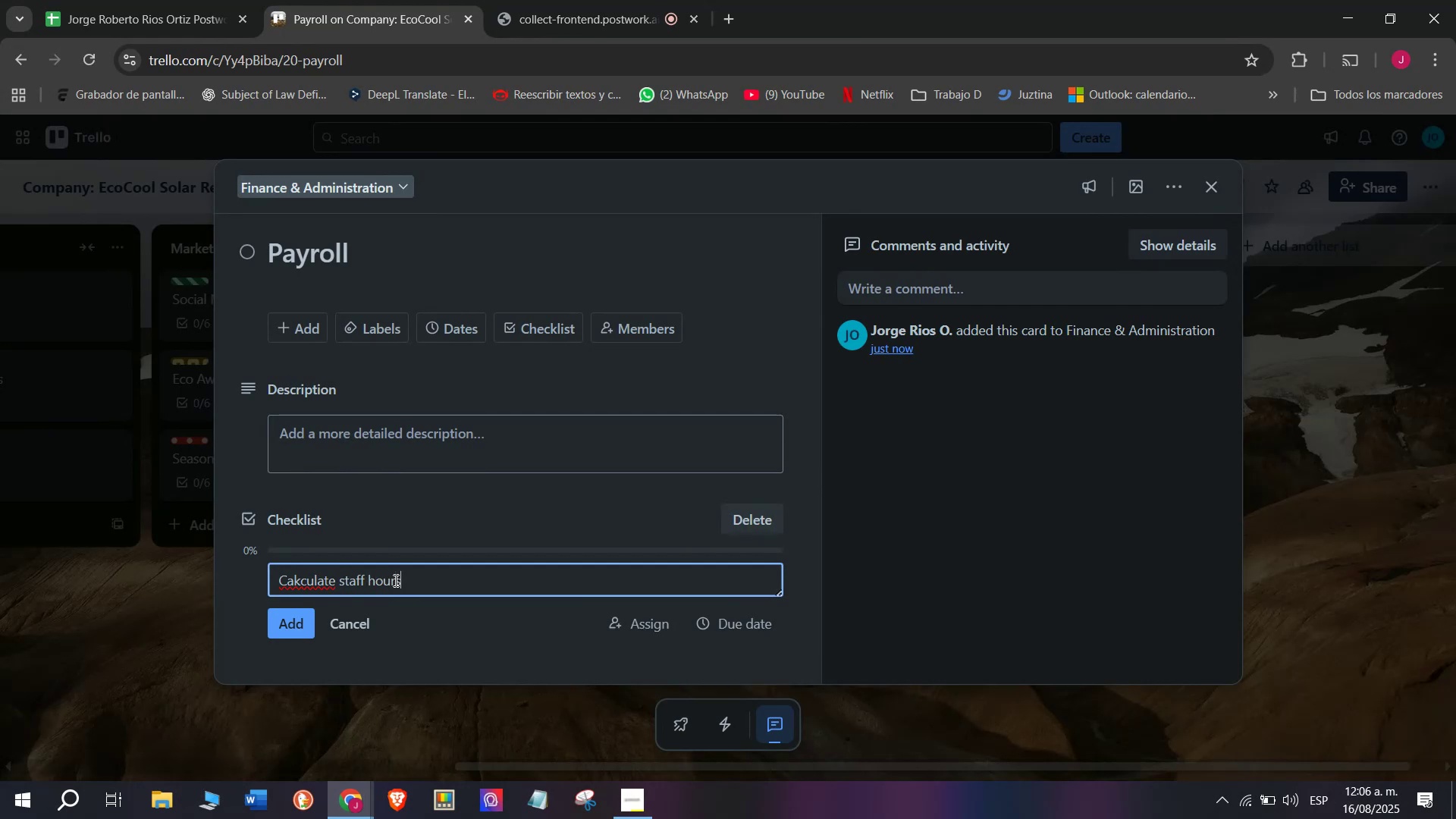 
key(Enter)
 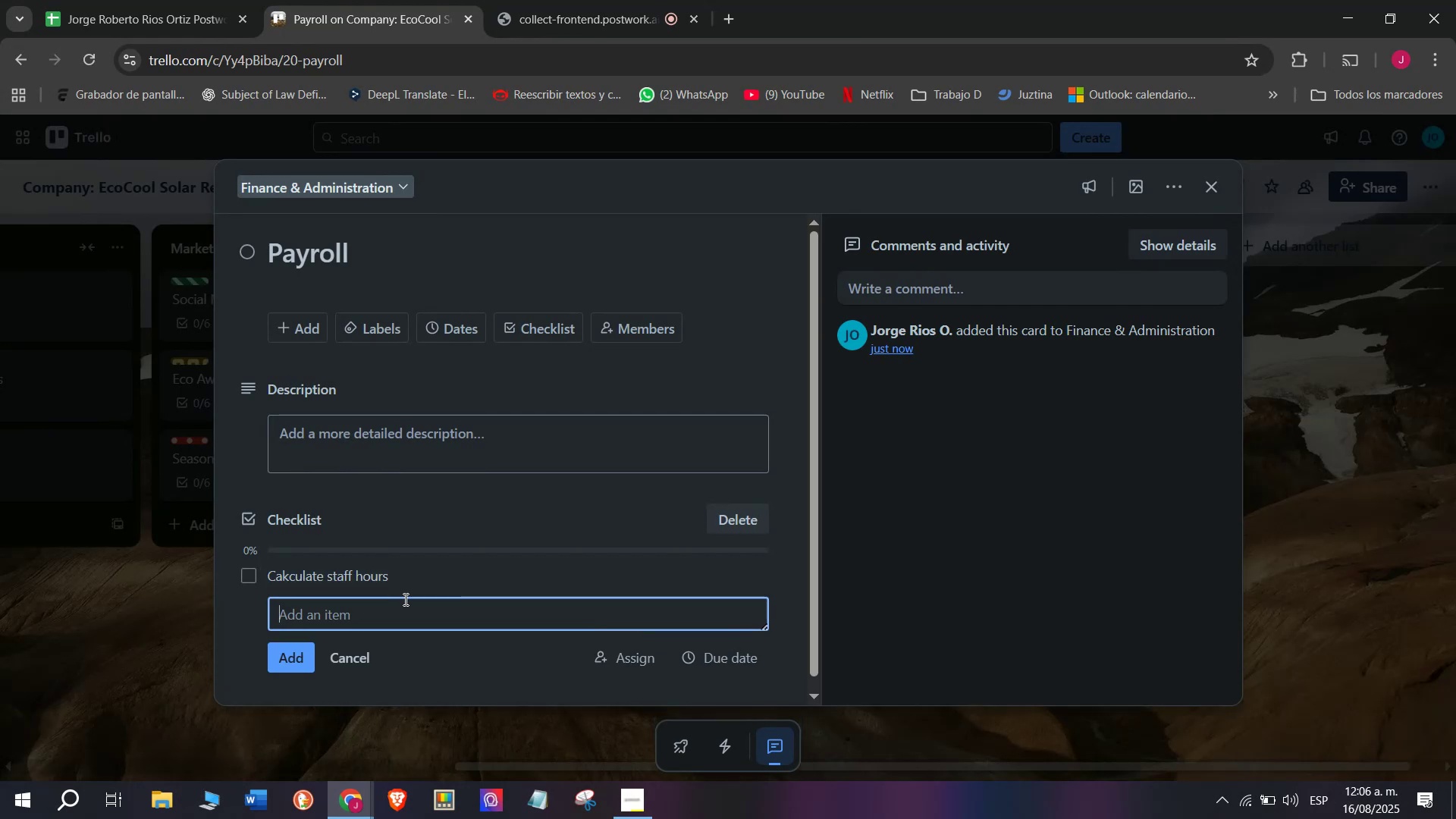 
type(Apopl)
key(Backspace)
key(Backspace)
key(Backspace)
type(l)
key(Backspace)
type(ply tax deductions)
 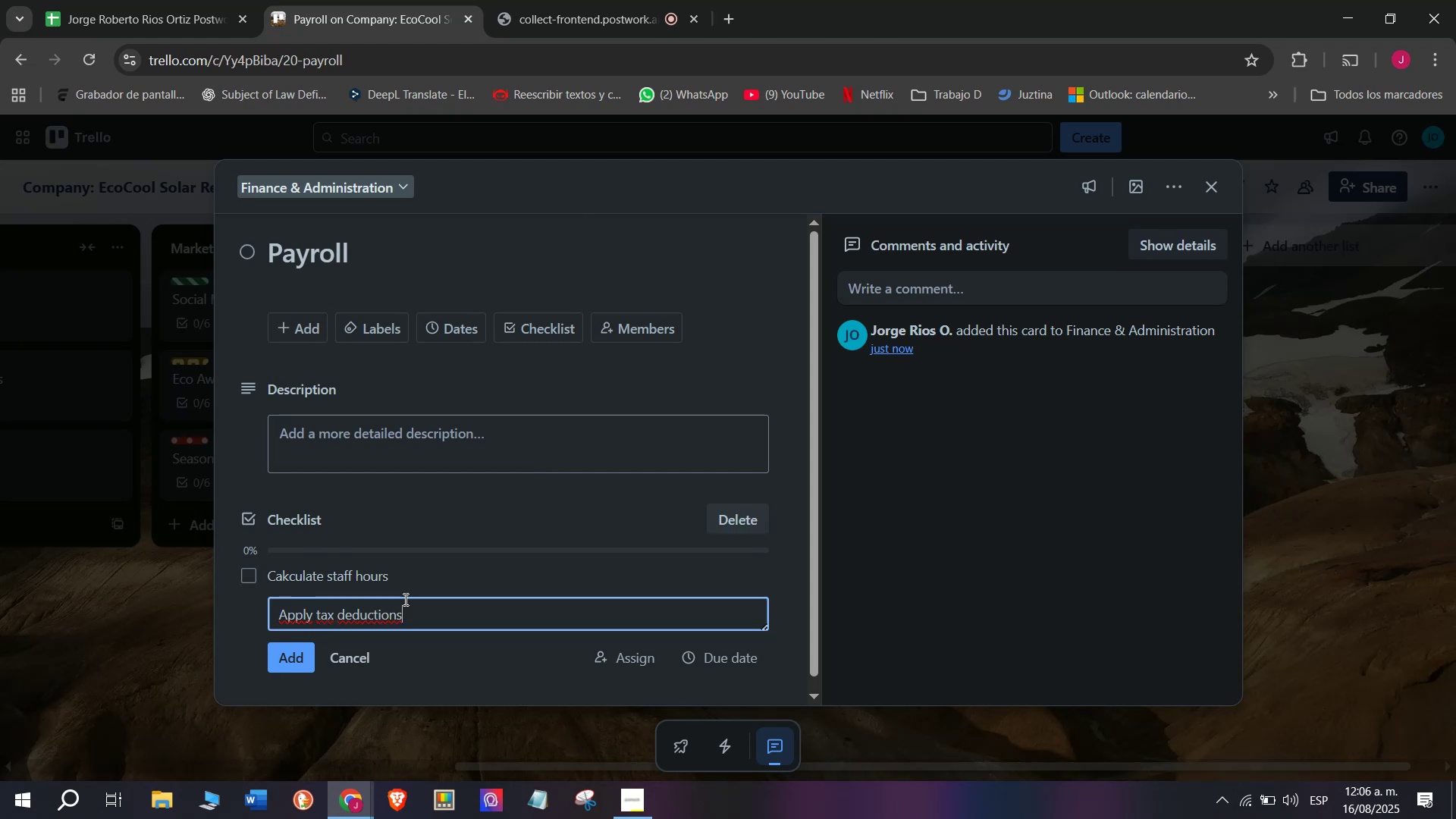 
key(Enter)
 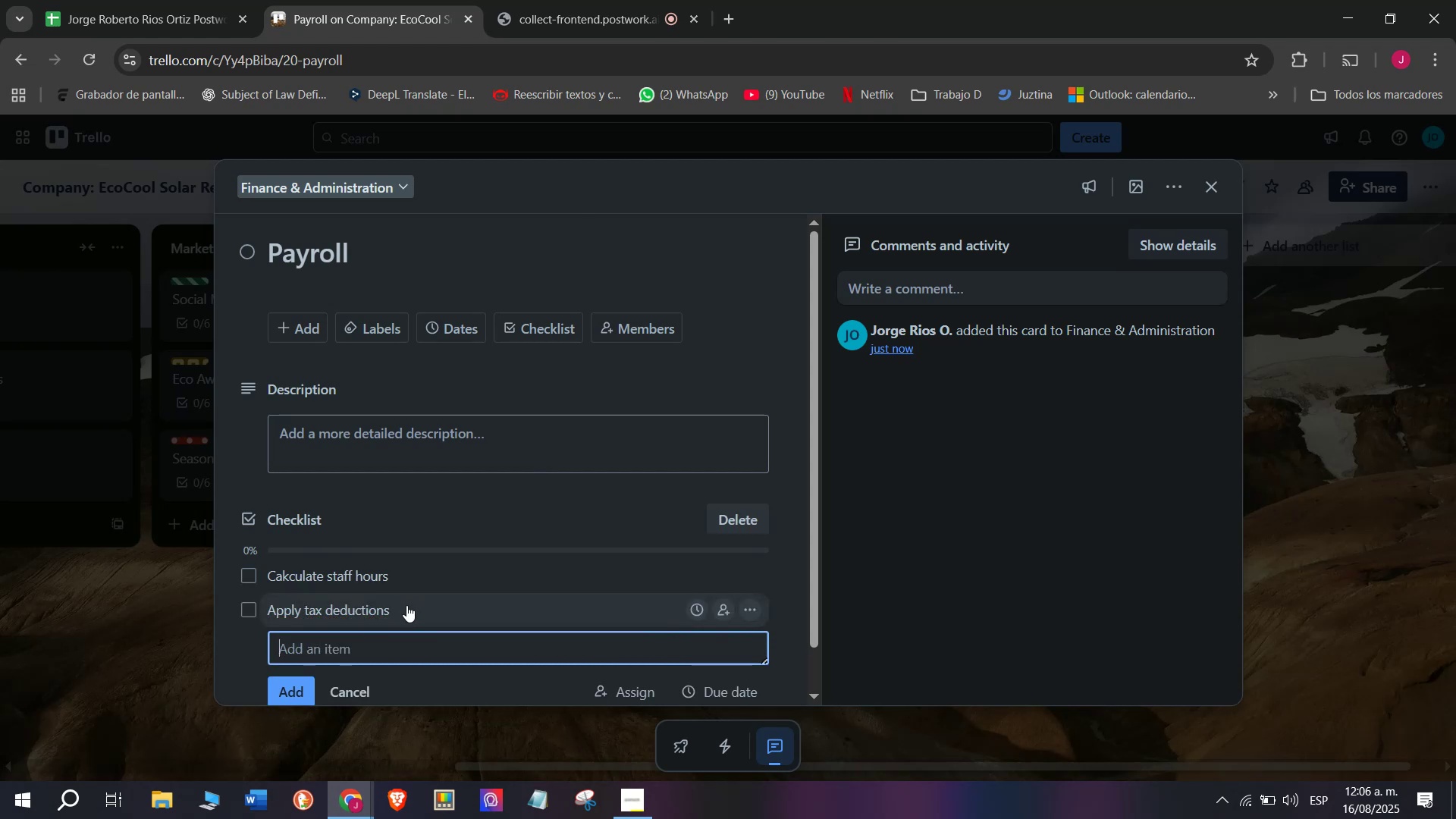 
type(Prepare payroll file)
 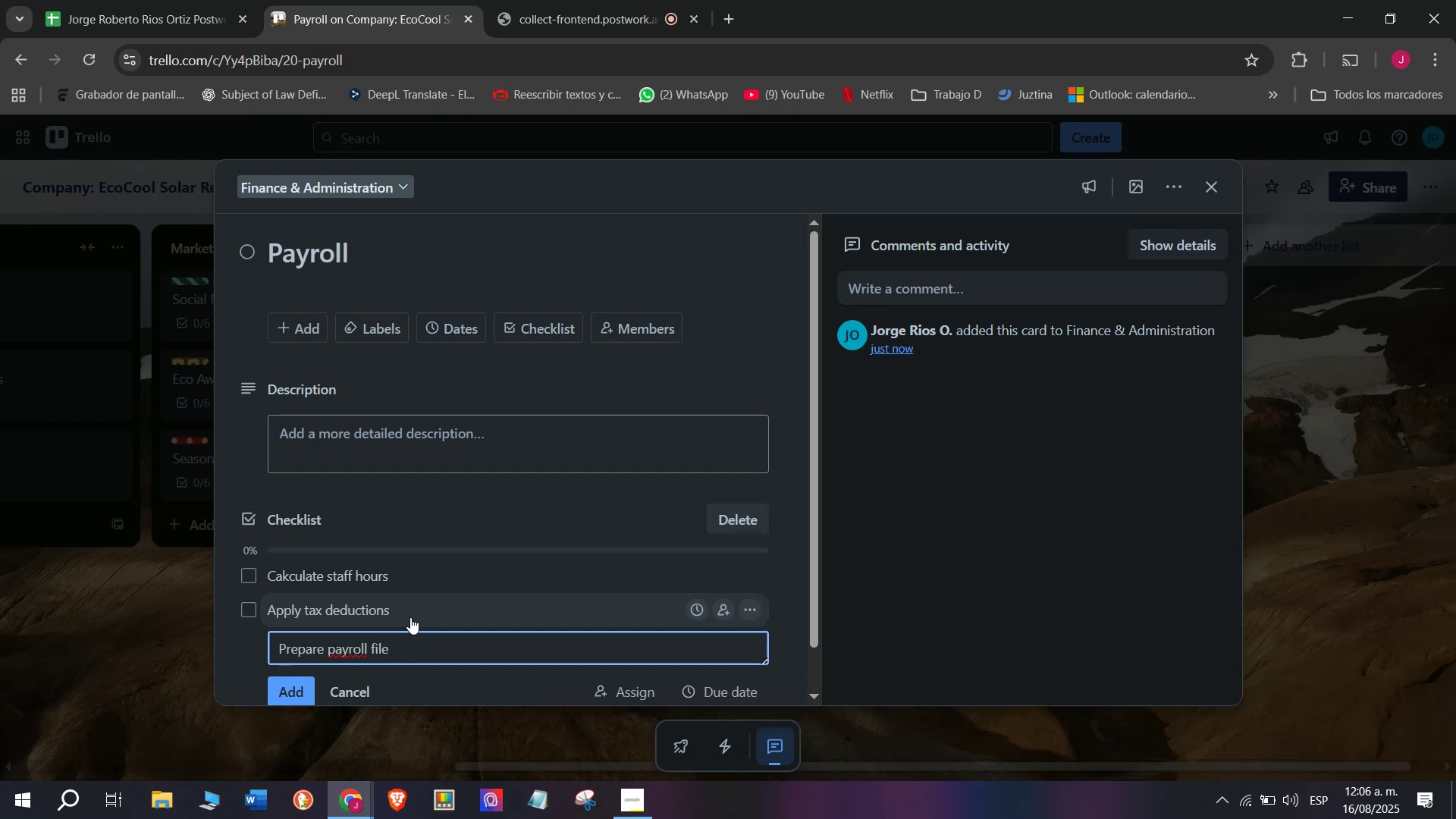 
key(Enter)
 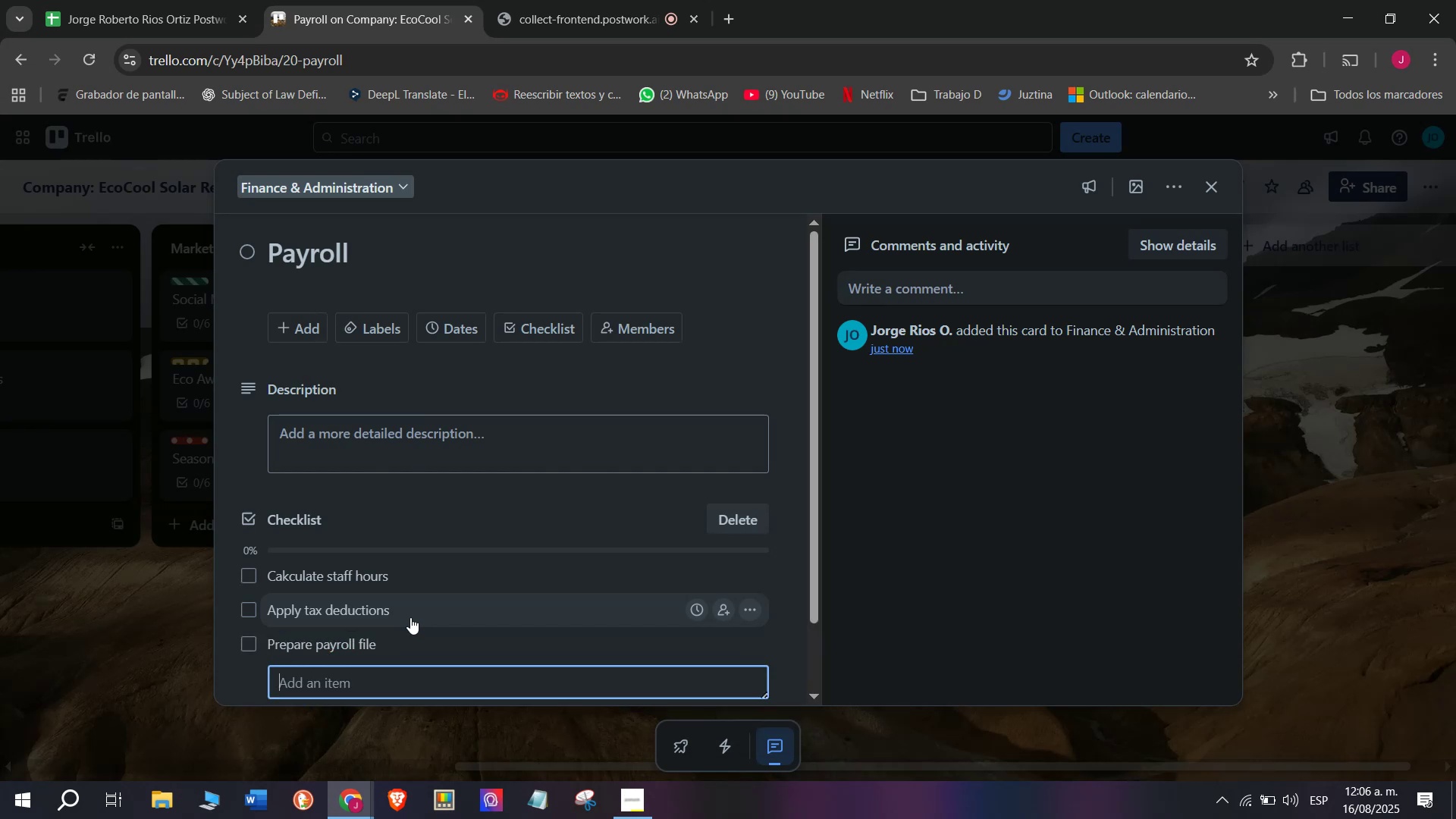 
type(SEnd)
key(Backspace)
key(Backspace)
key(Backspace)
type(end for manager approva`)
key(Backspace)
type(l)
 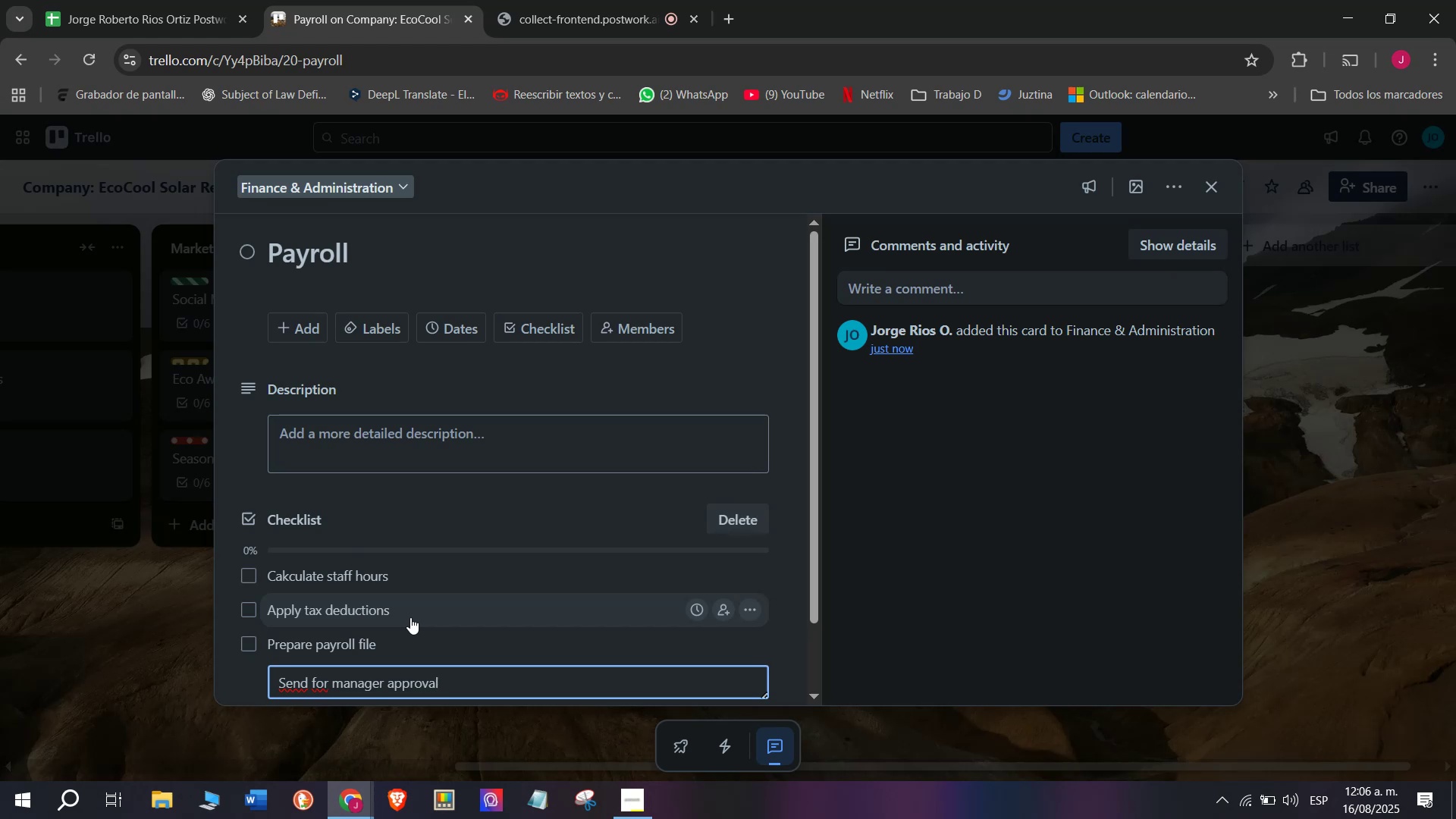 
key(Enter)
 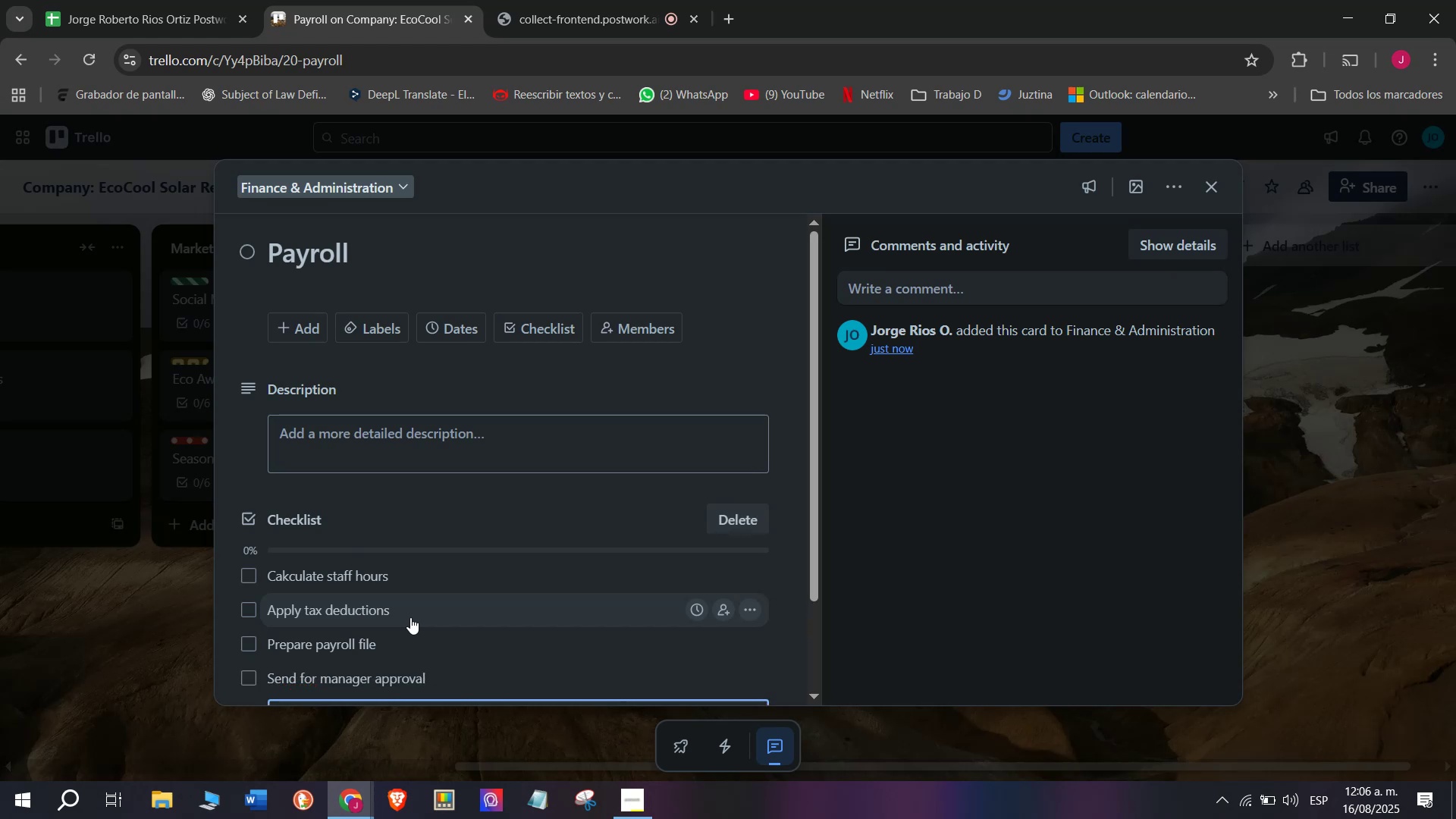 
type(Tranfers)
 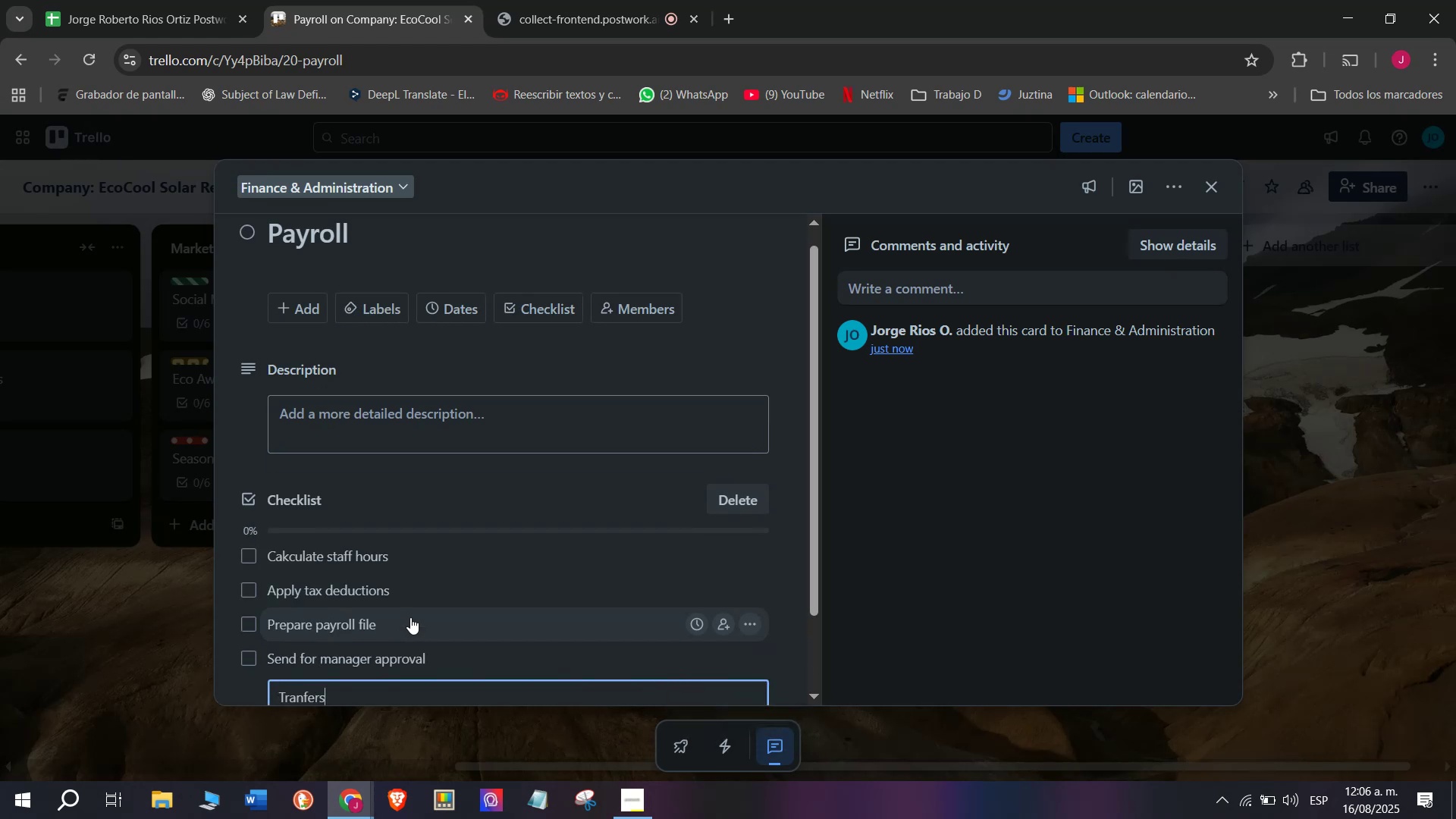 
scroll: coordinate [361, 655], scroll_direction: down, amount: 3.0
 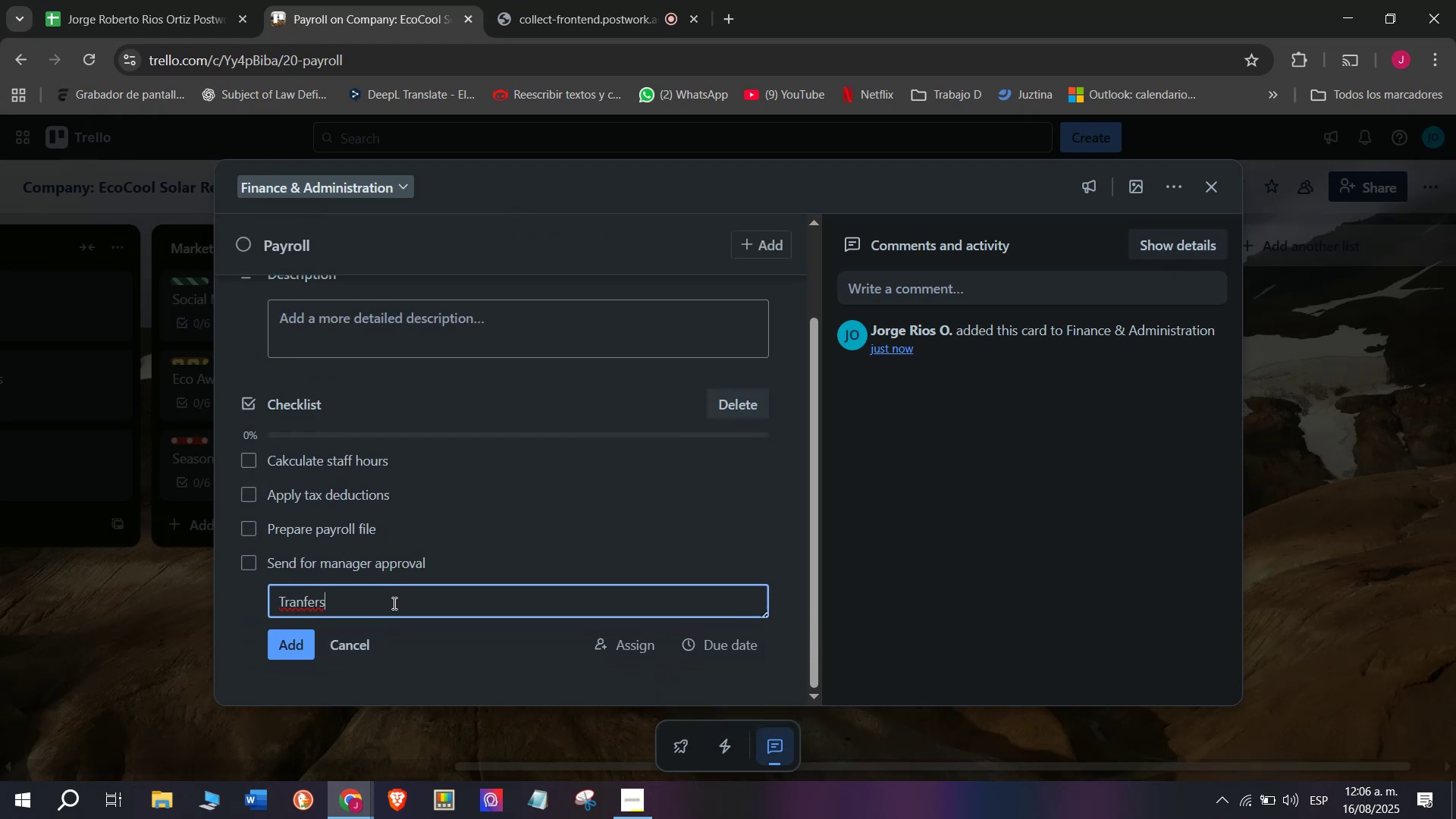 
type( employee salaries )
 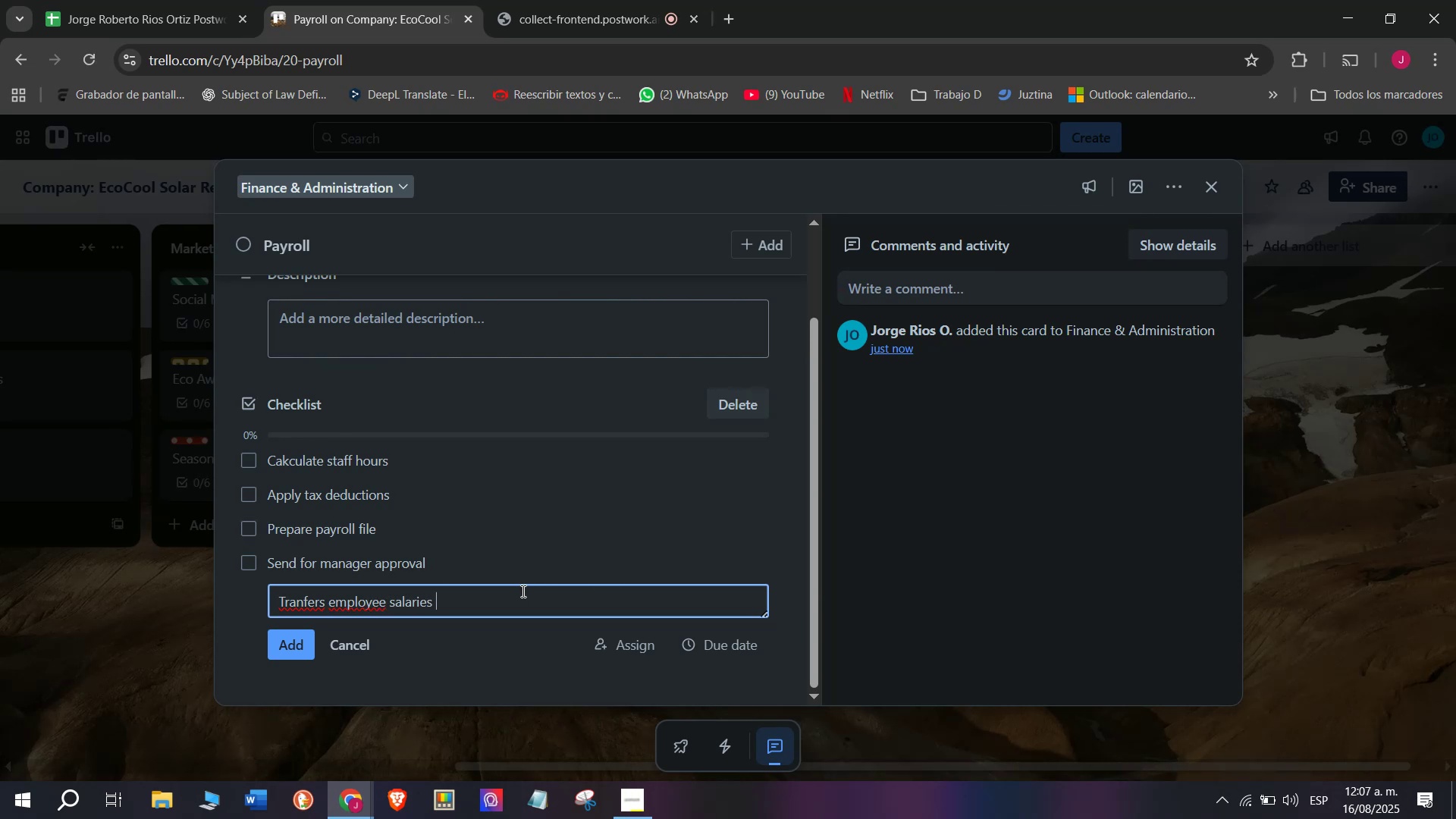 
key(Enter)
 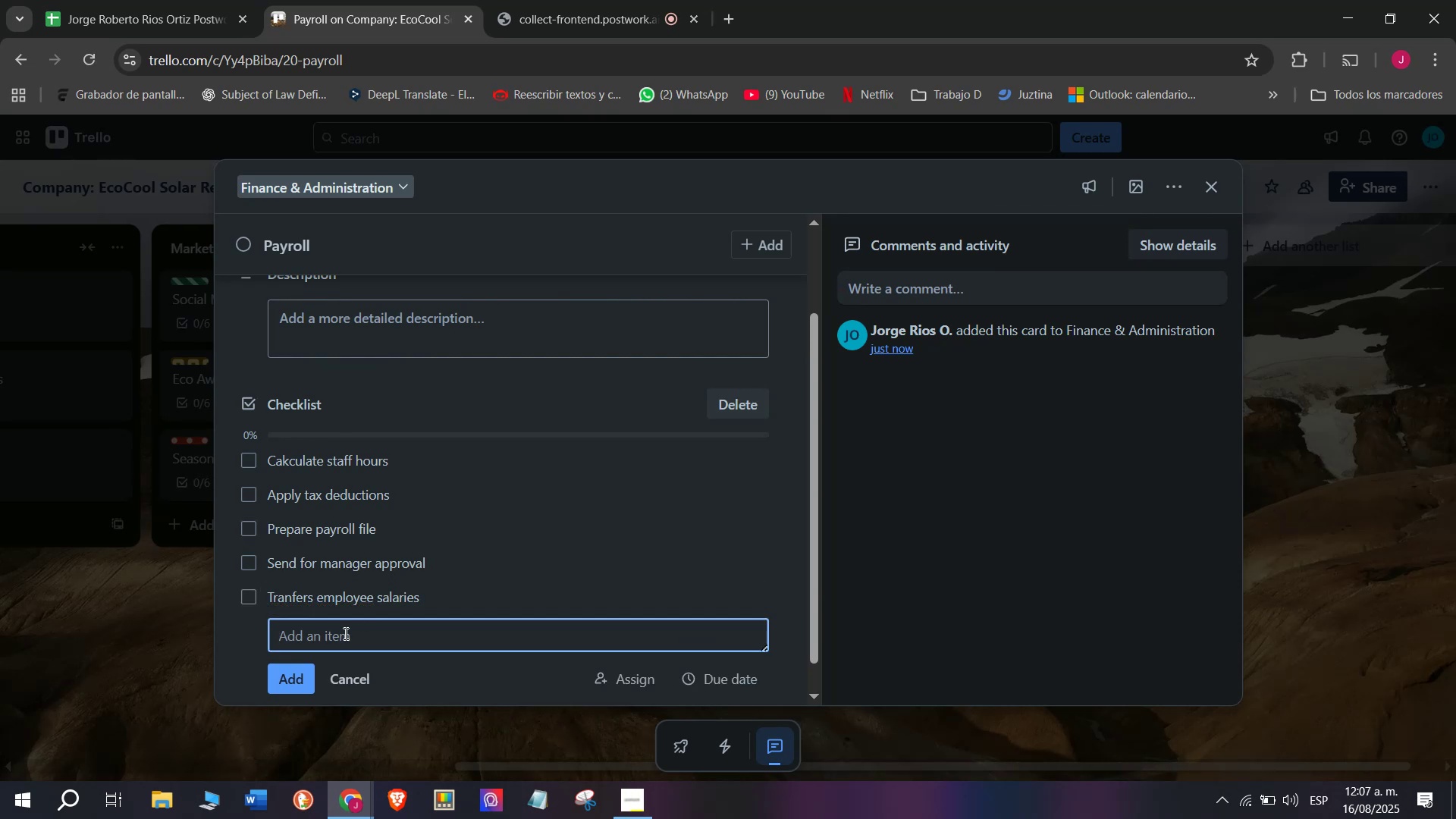 
type(Notify emp)
key(Backspace)
type(ployes)
key(Backspace)
type(es)
 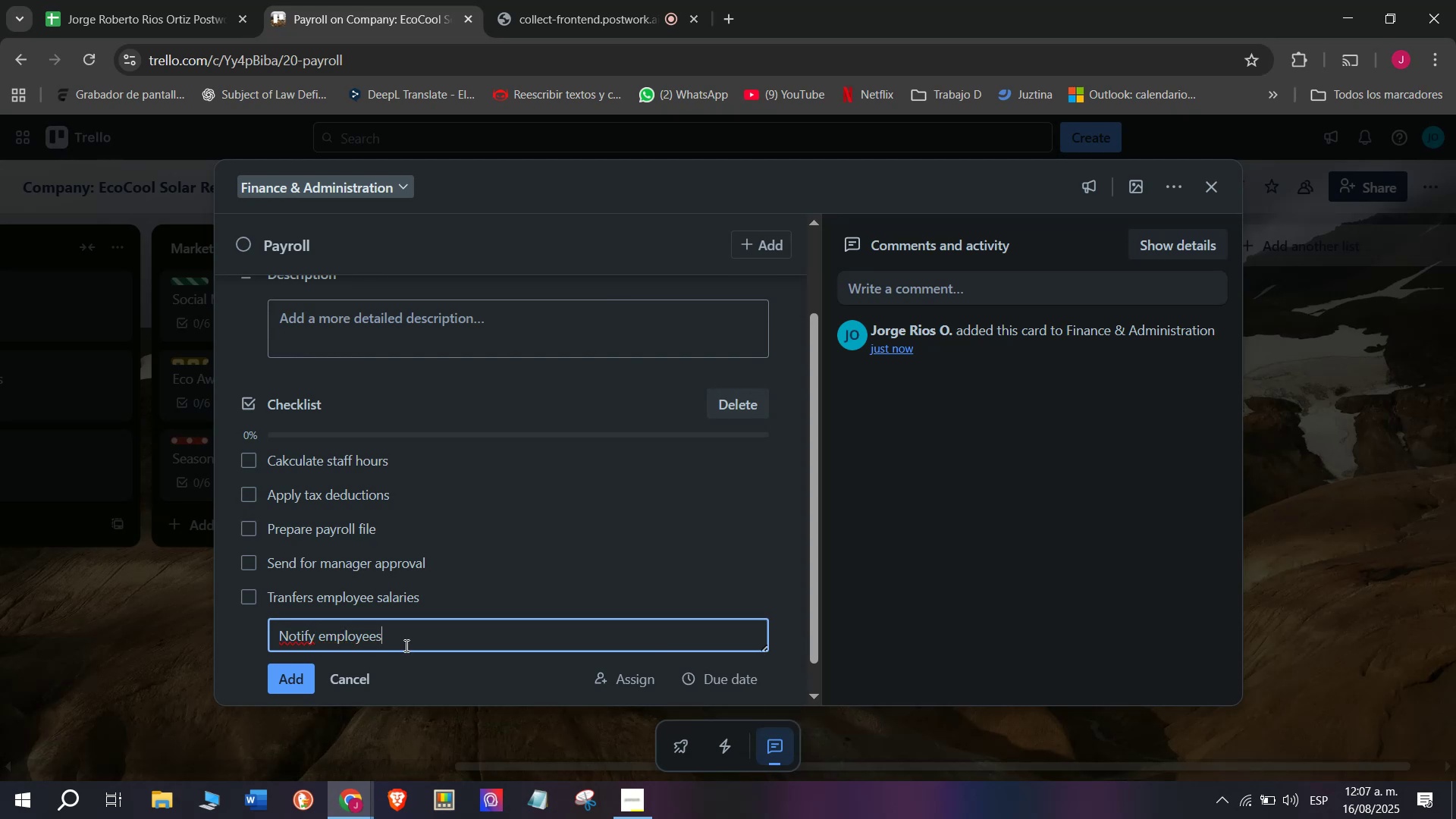 
key(Enter)
 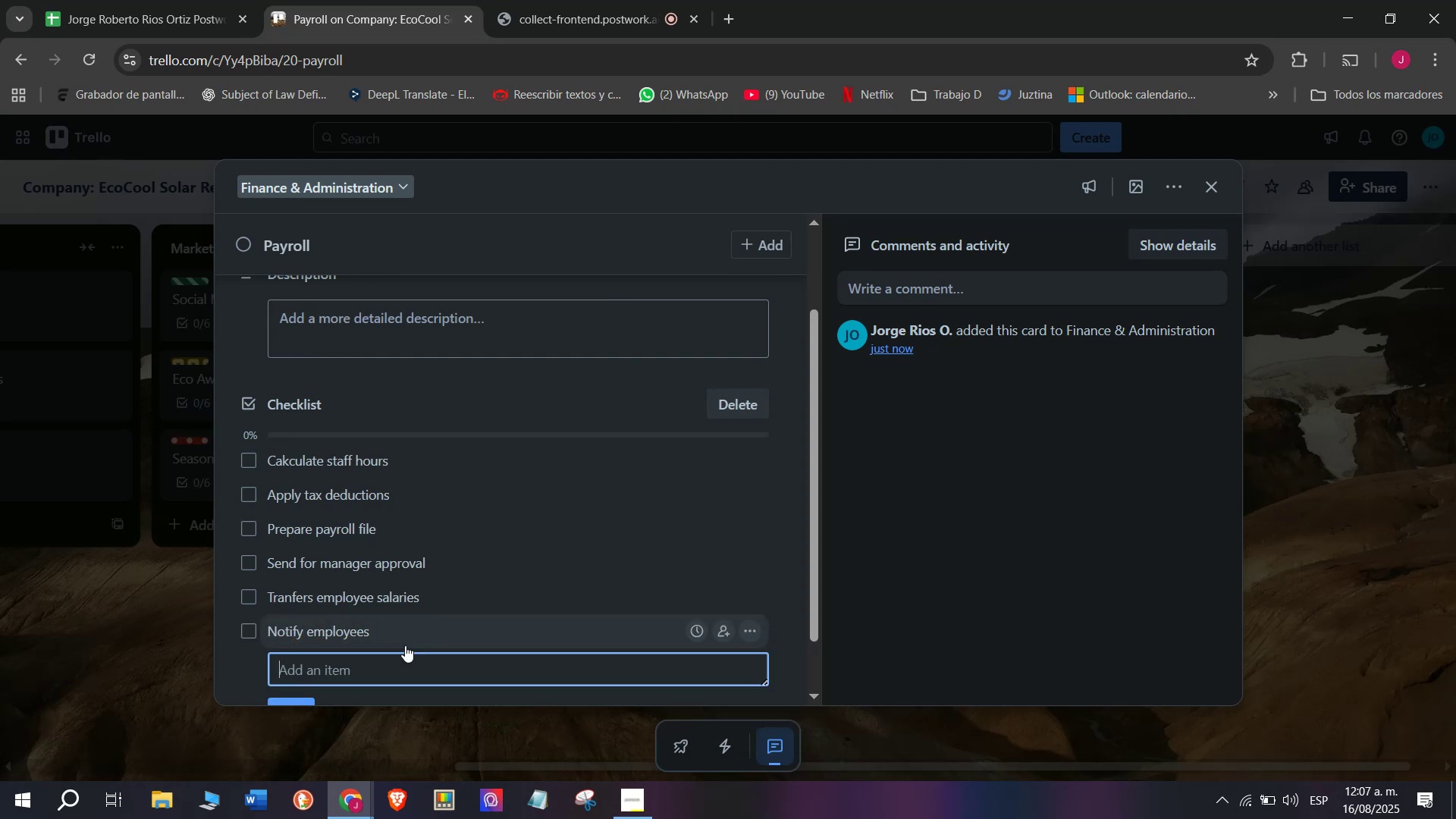 
scroll: coordinate [403, 645], scroll_direction: up, amount: 1.0
 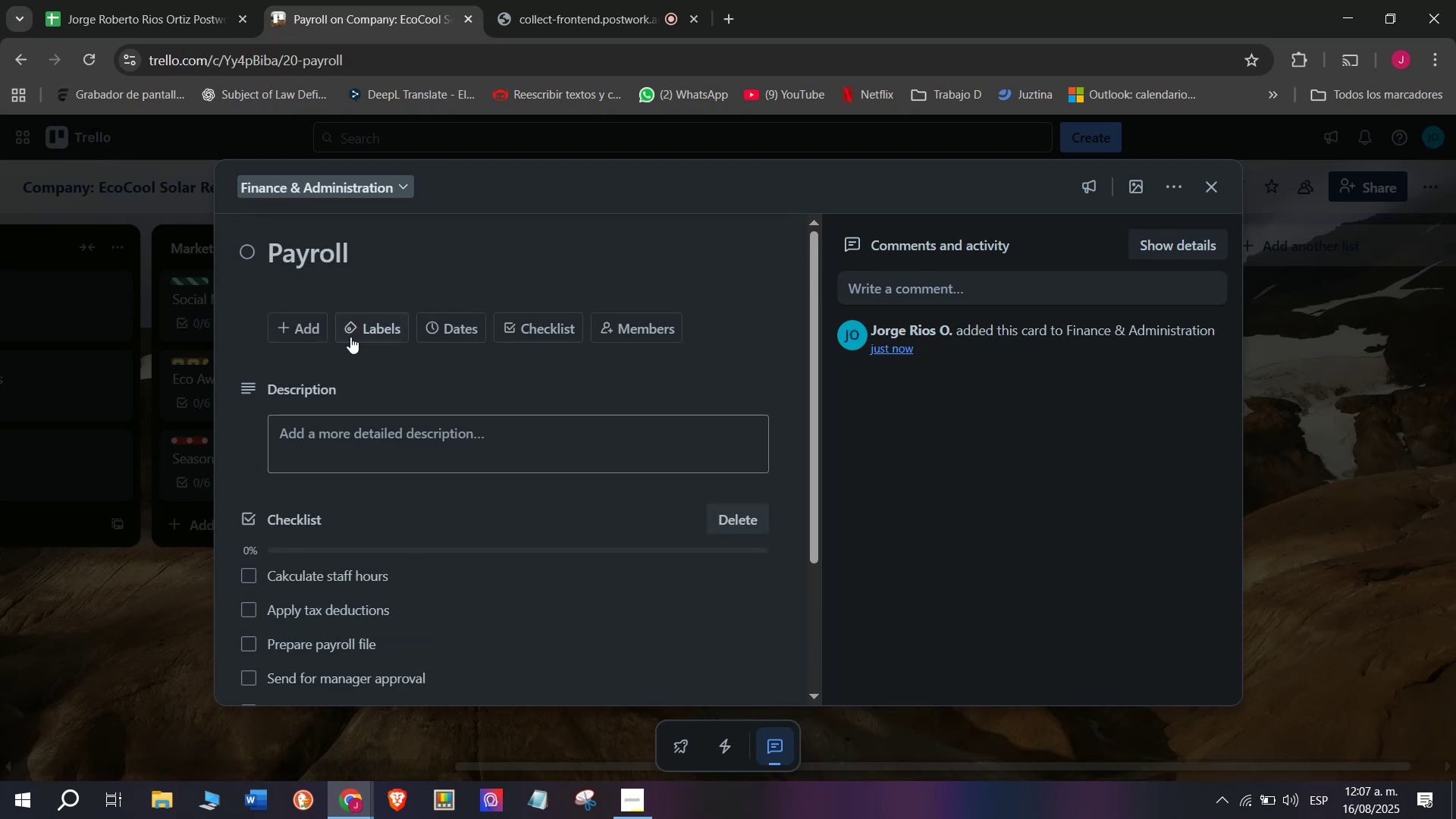 